 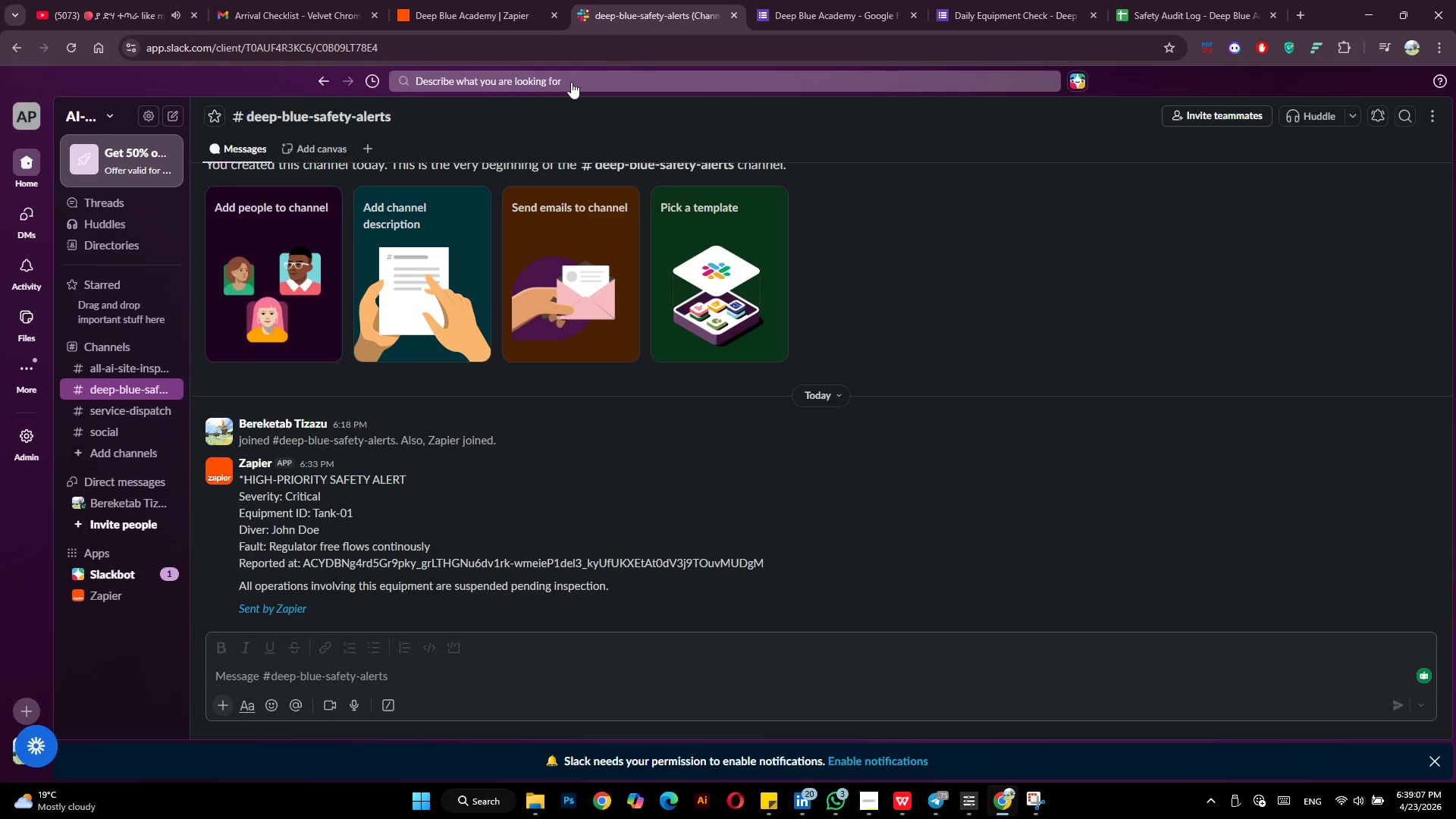 
key(Meta+Shift+S)
 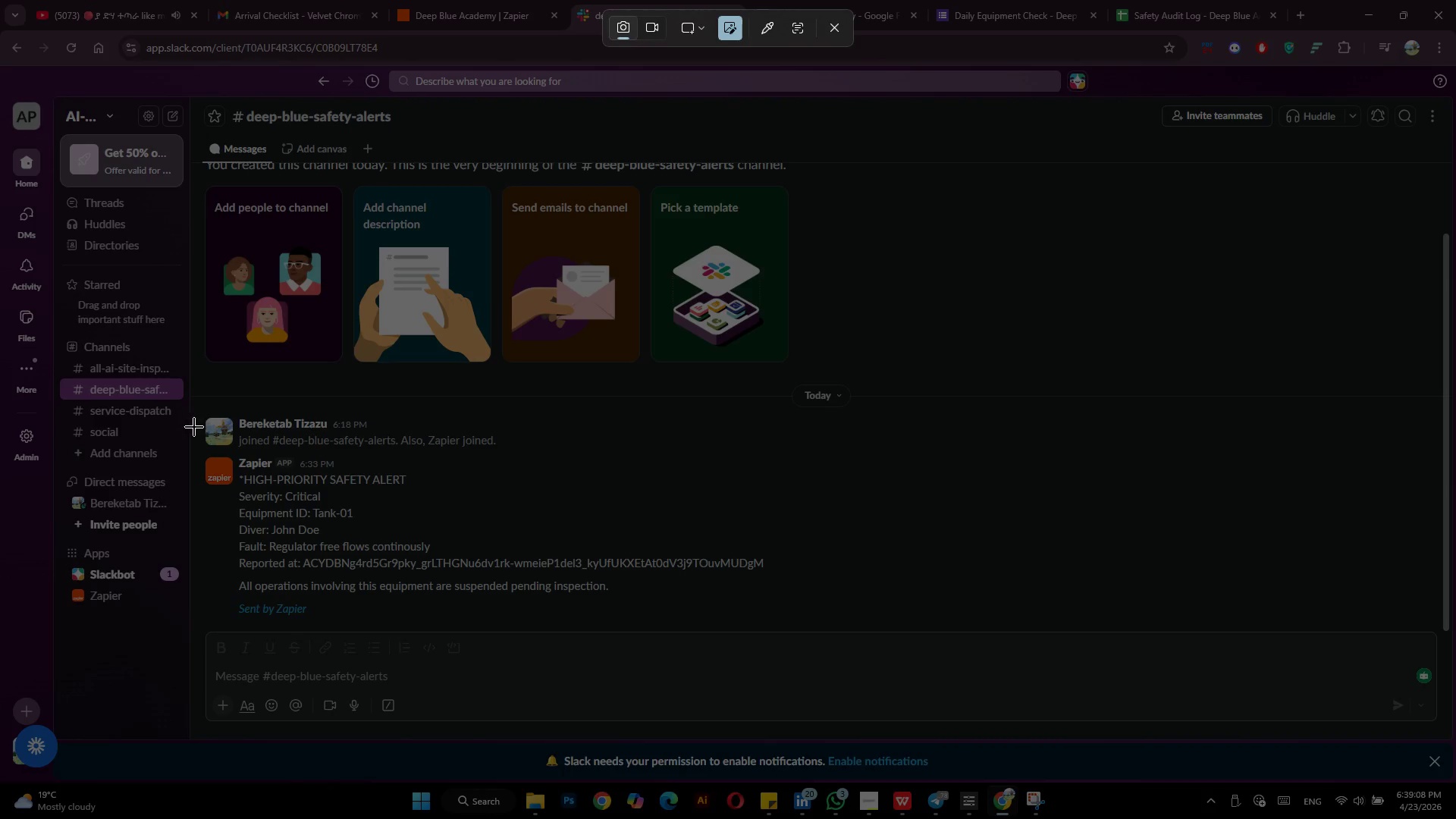 
left_click_drag(start_coordinate=[187, 448], to_coordinate=[1373, 618])
 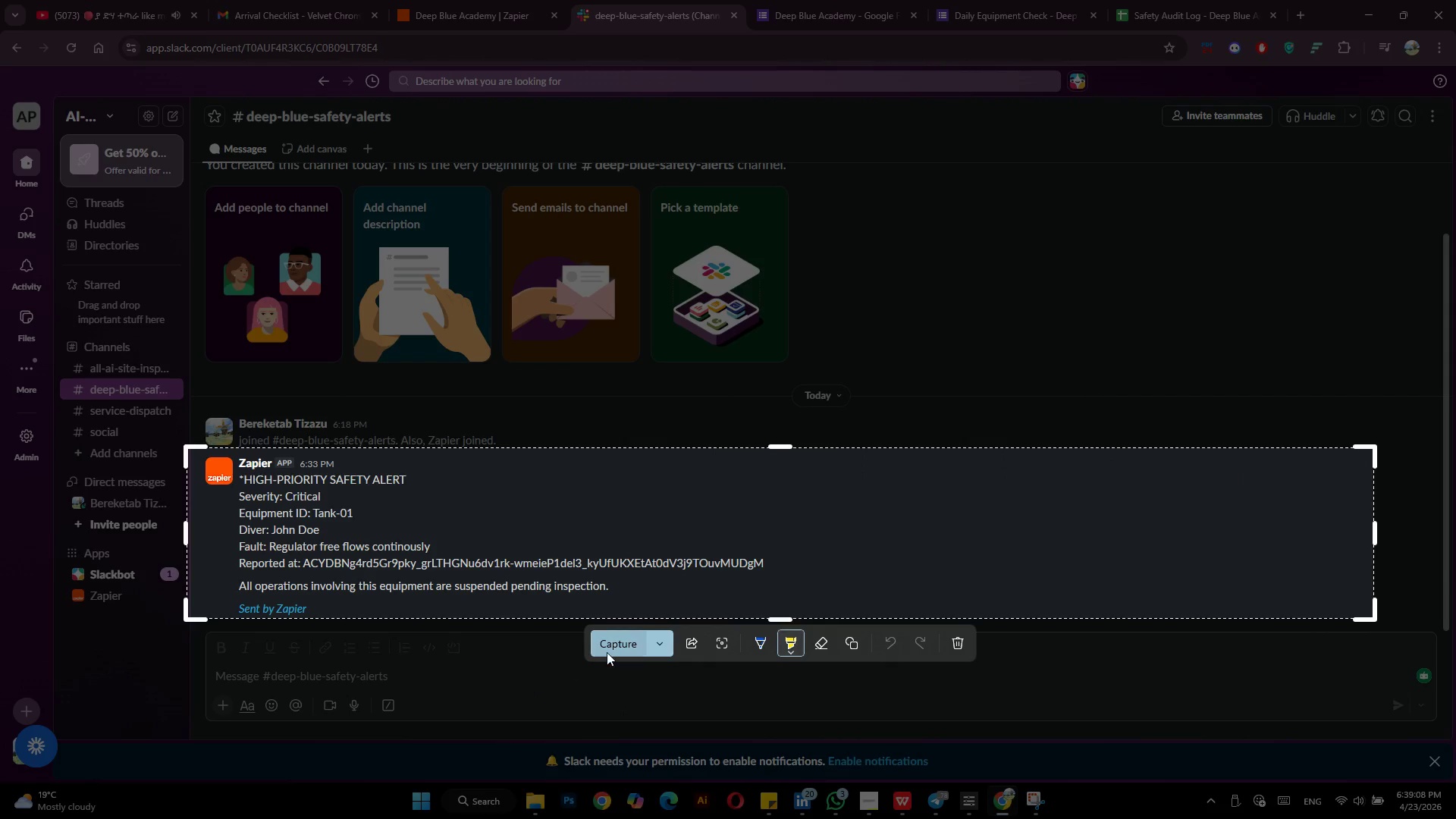 
left_click([615, 651])
 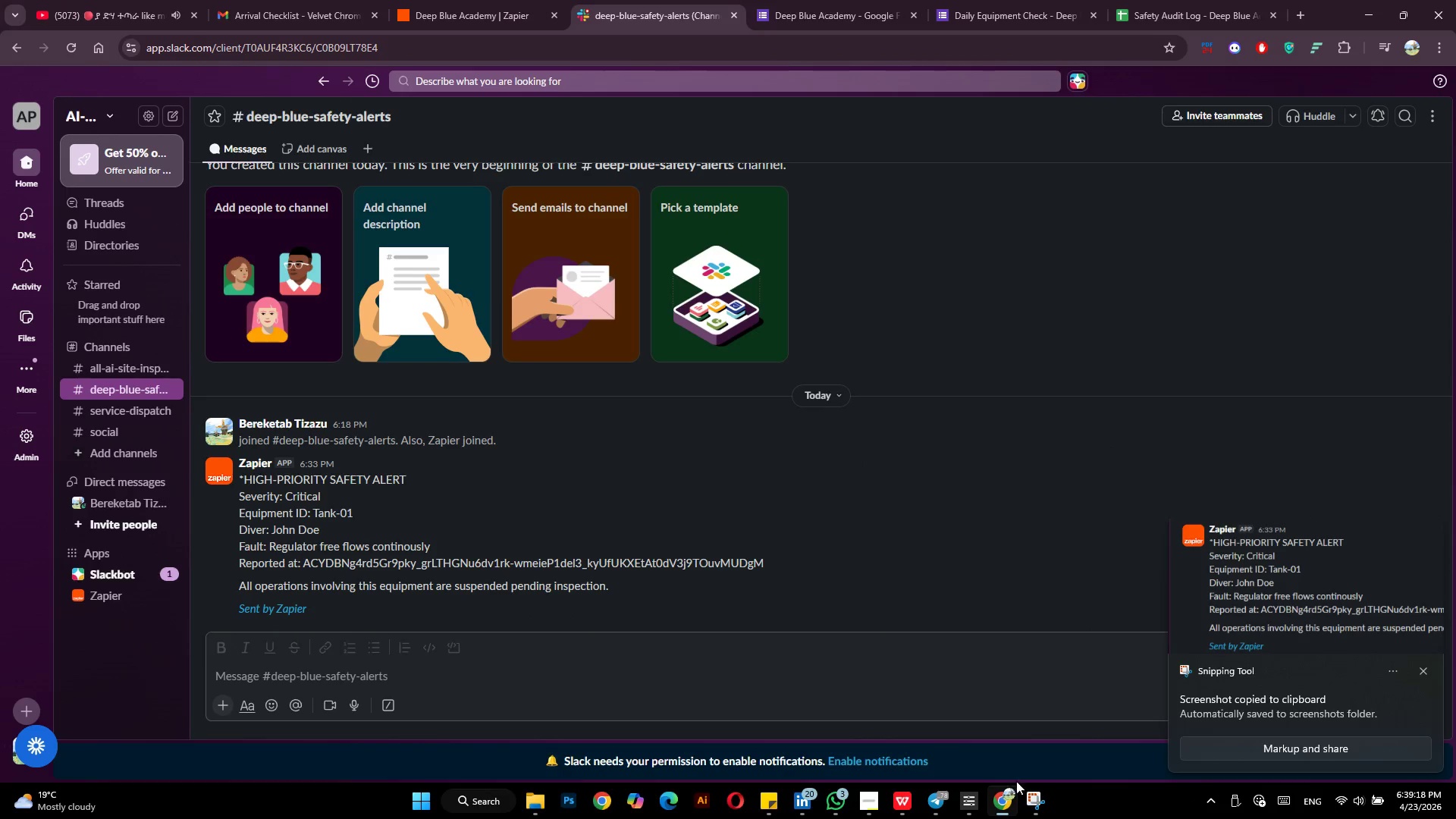 
left_click([1282, 698])
 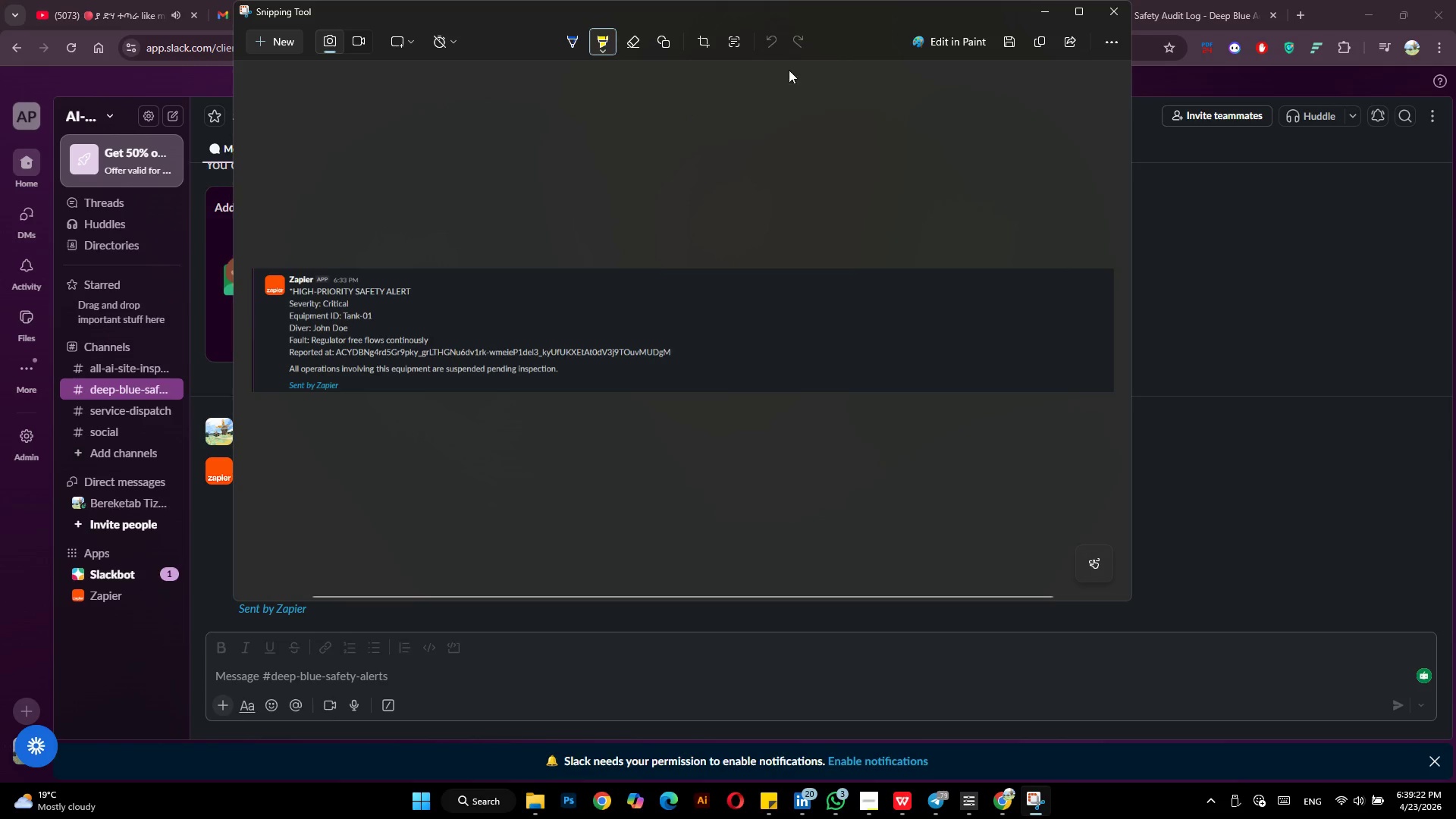 
left_click([1009, 49])
 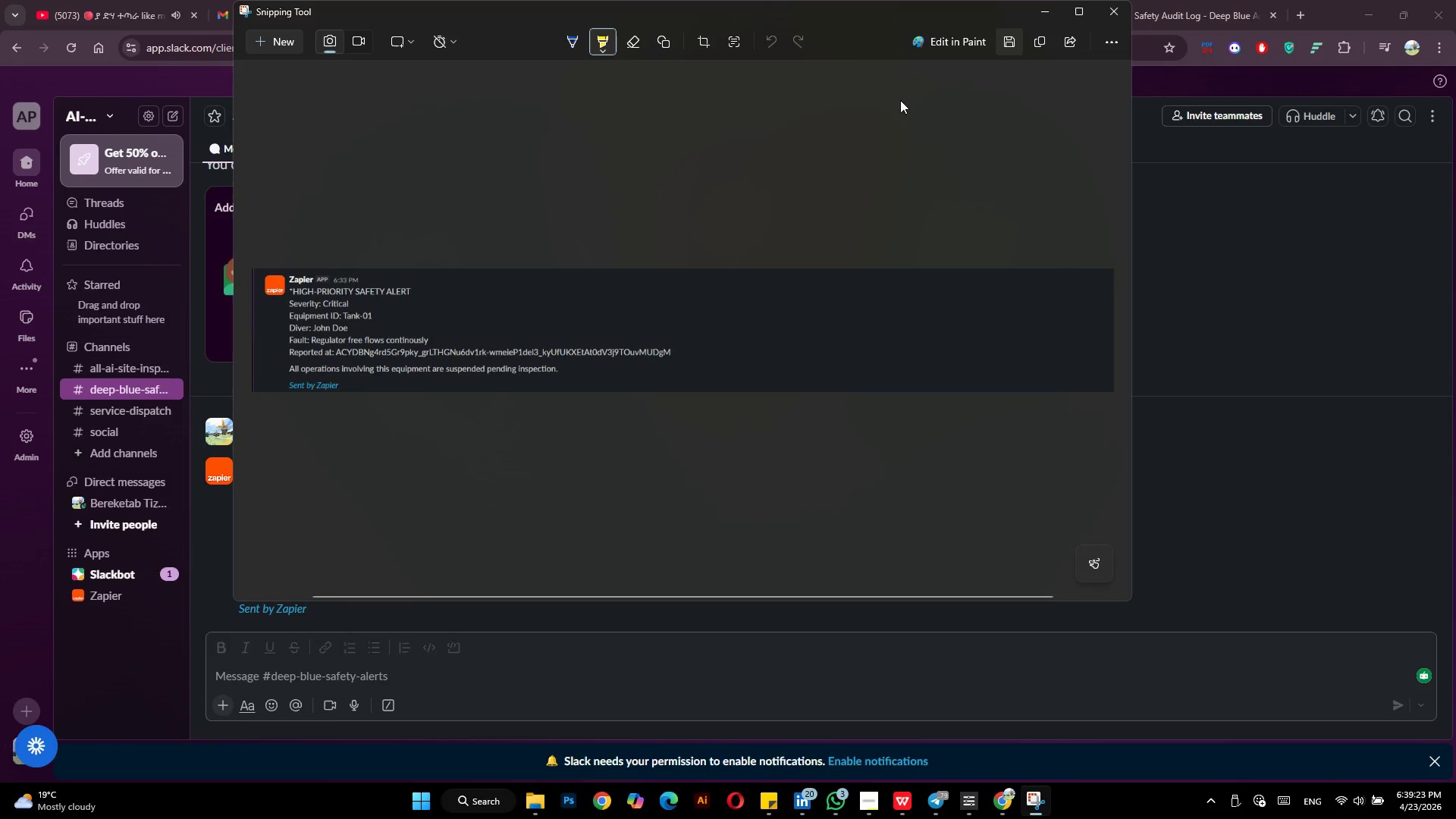 
mouse_move([872, 114])
 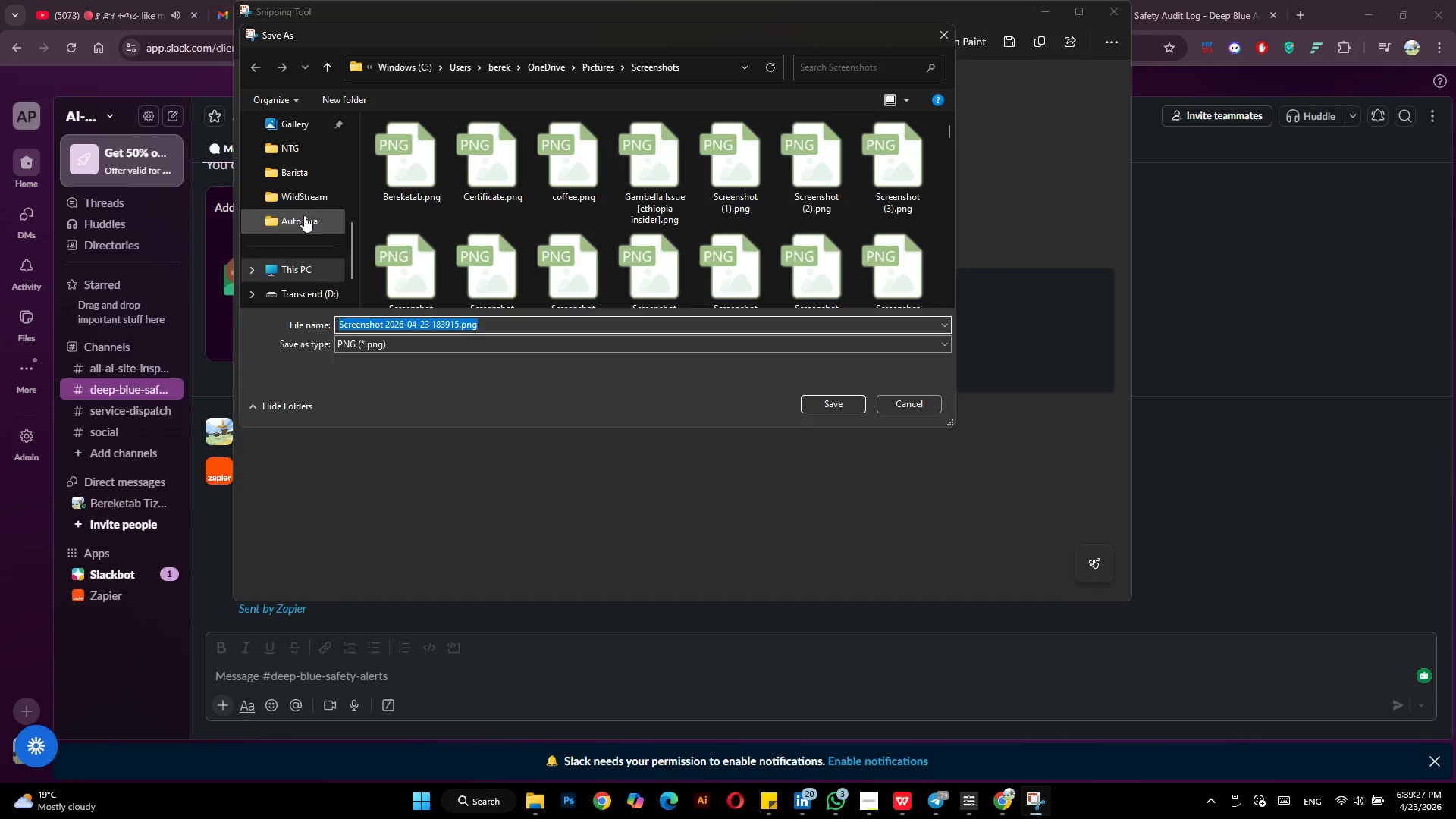 
scroll: coordinate [303, 197], scroll_direction: up, amount: 4.0
 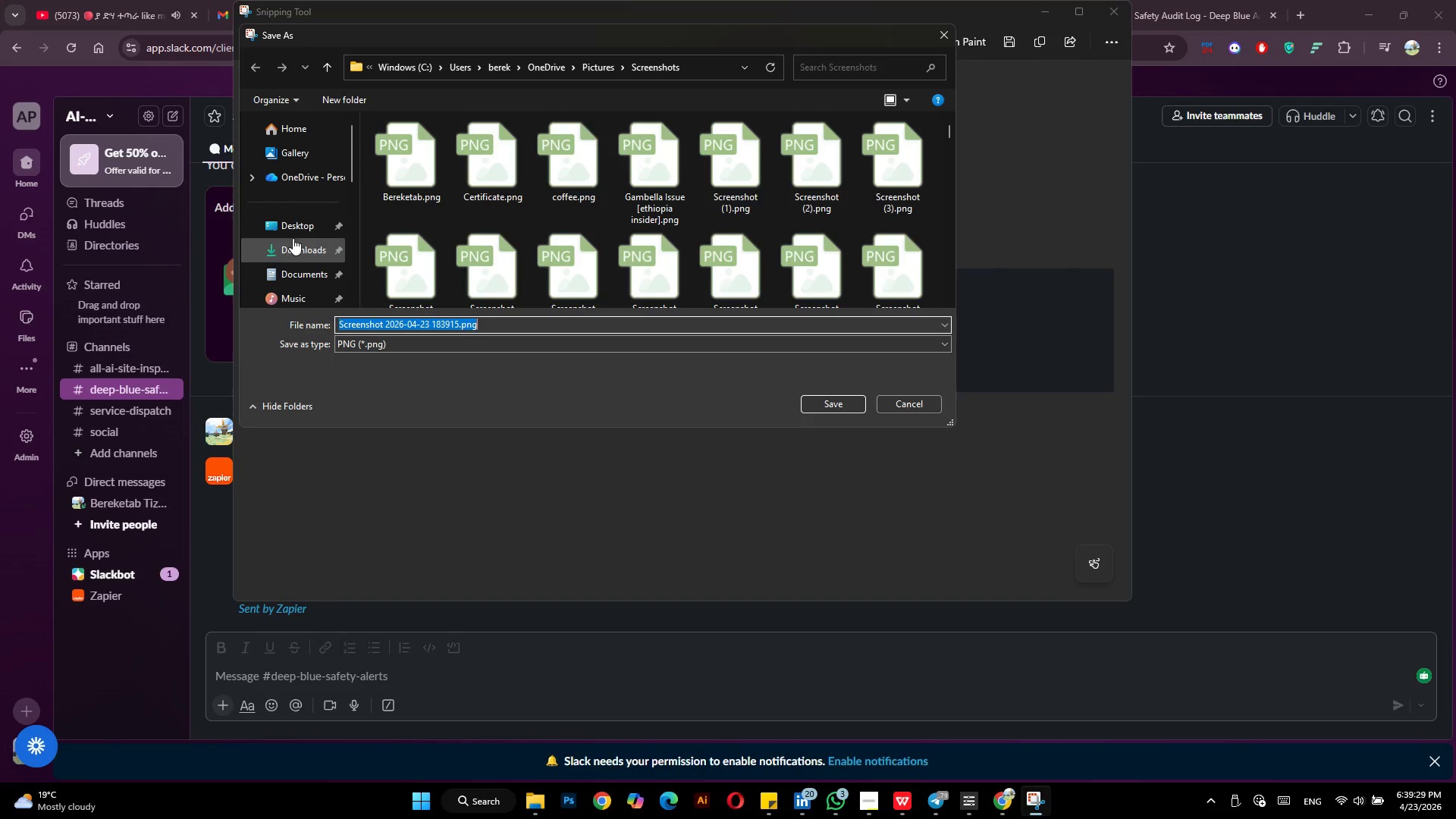 
left_click([293, 243])
 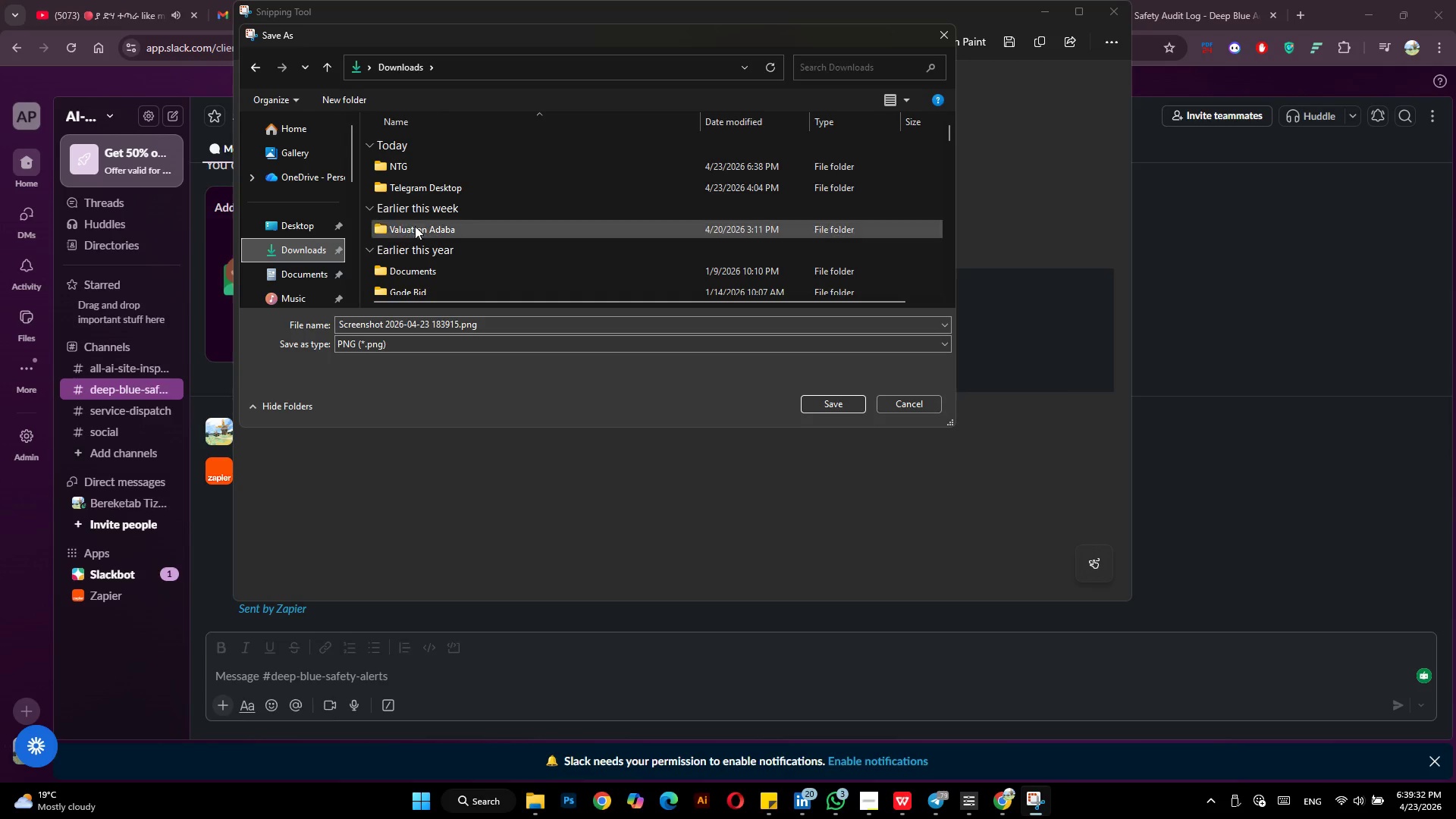 
double_click([419, 172])
 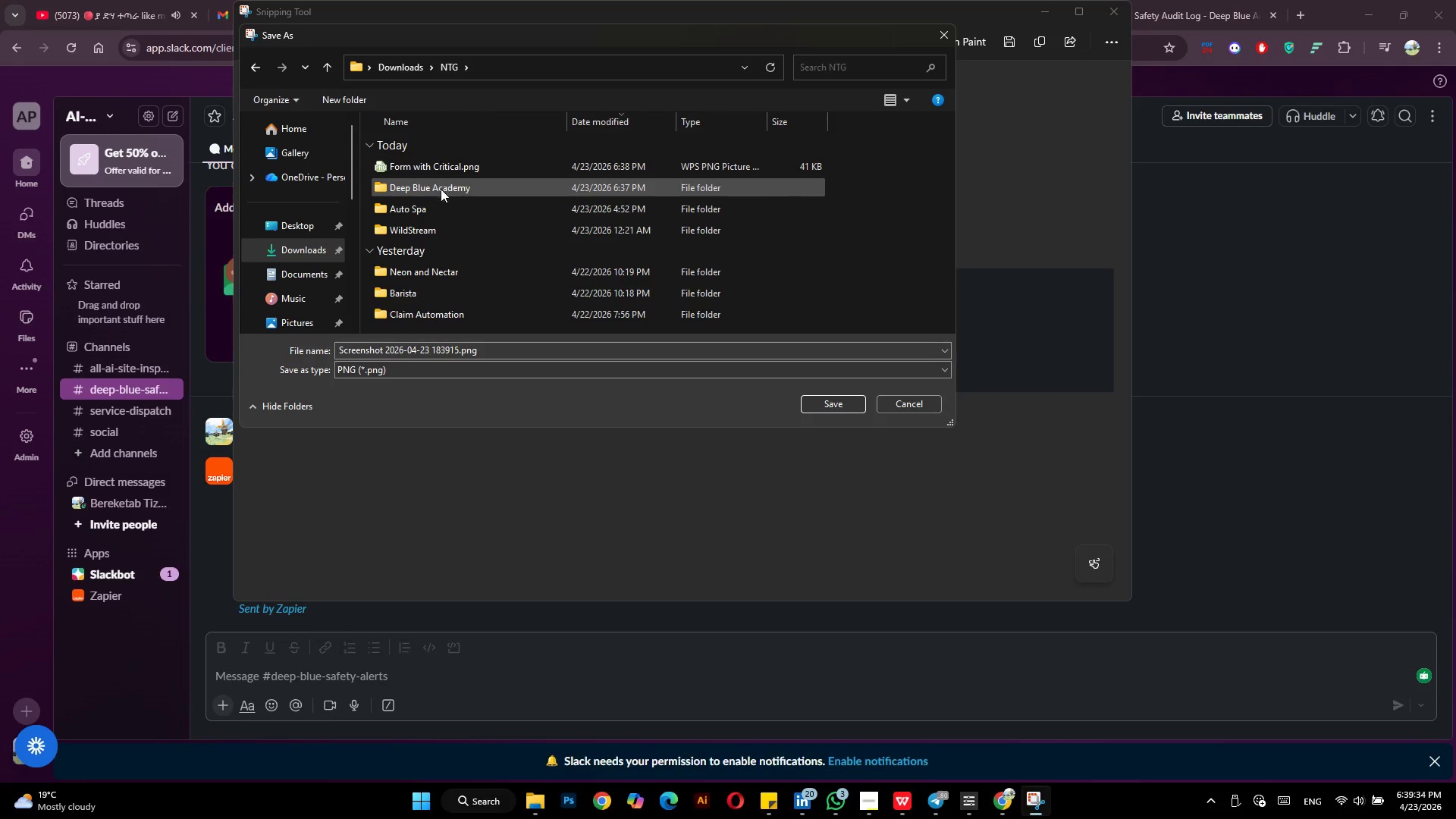 
double_click([441, 190])
 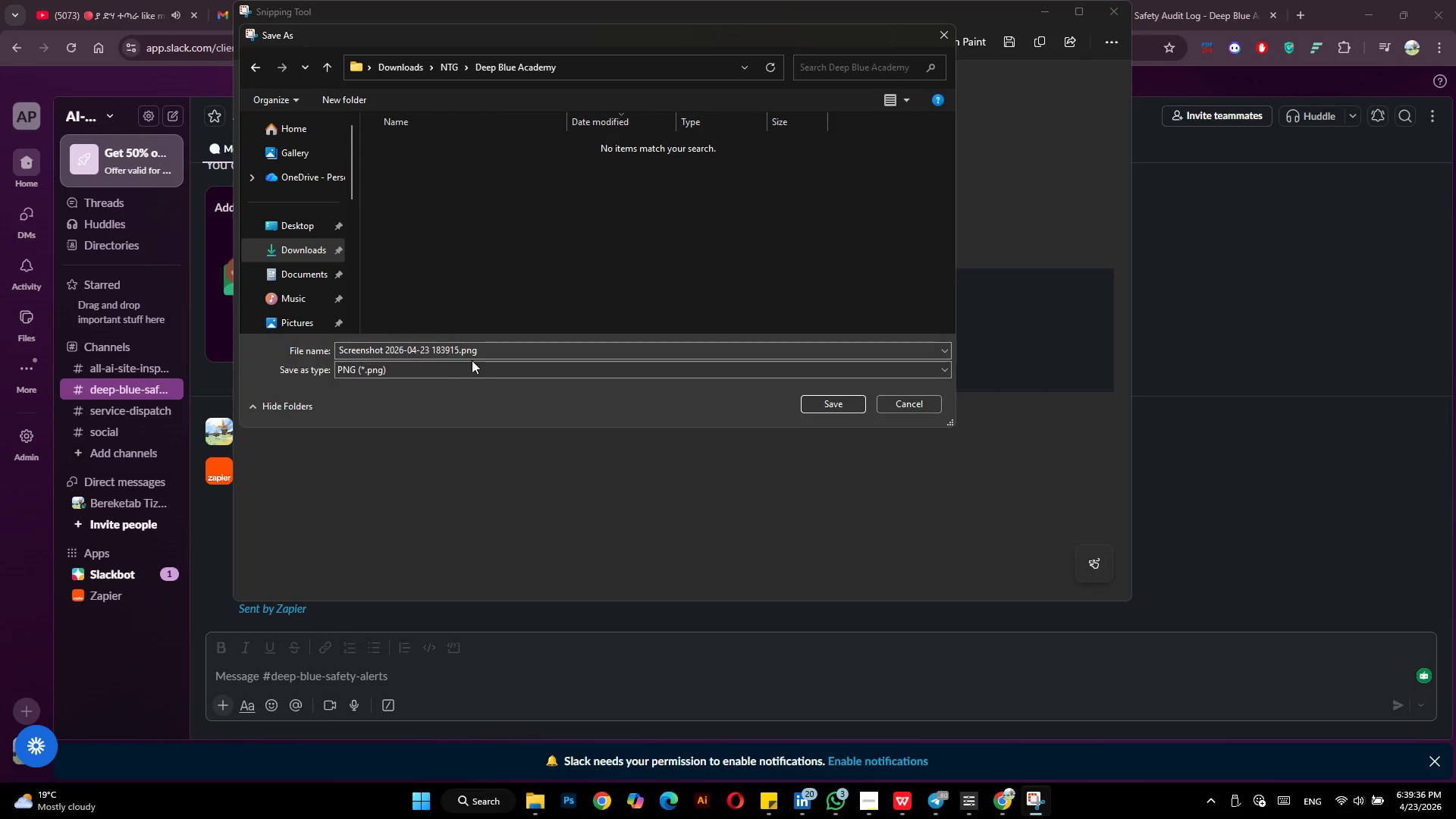 
left_click([493, 354])
 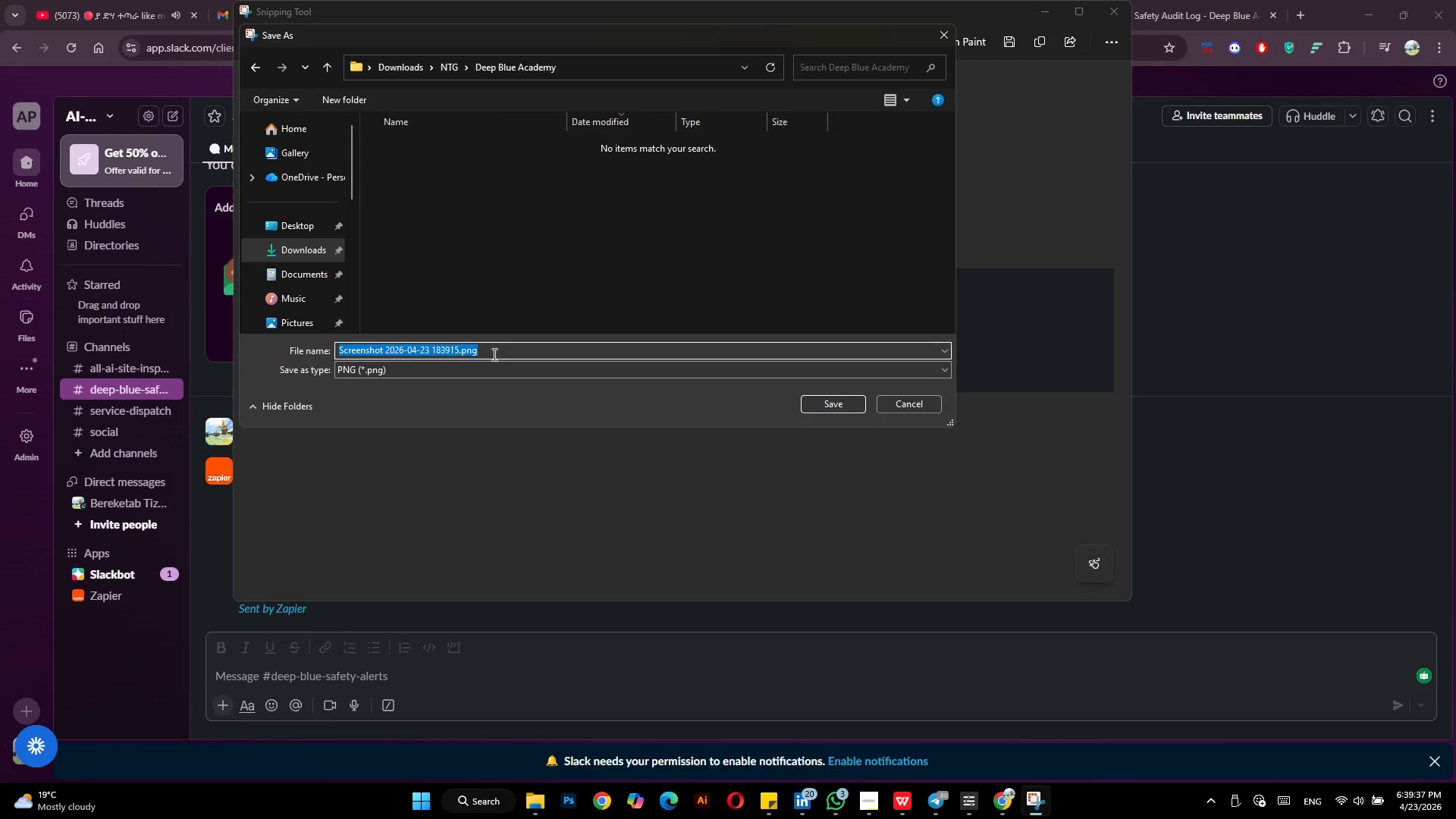 
hold_key(key=ShiftLeft, duration=1.5)
 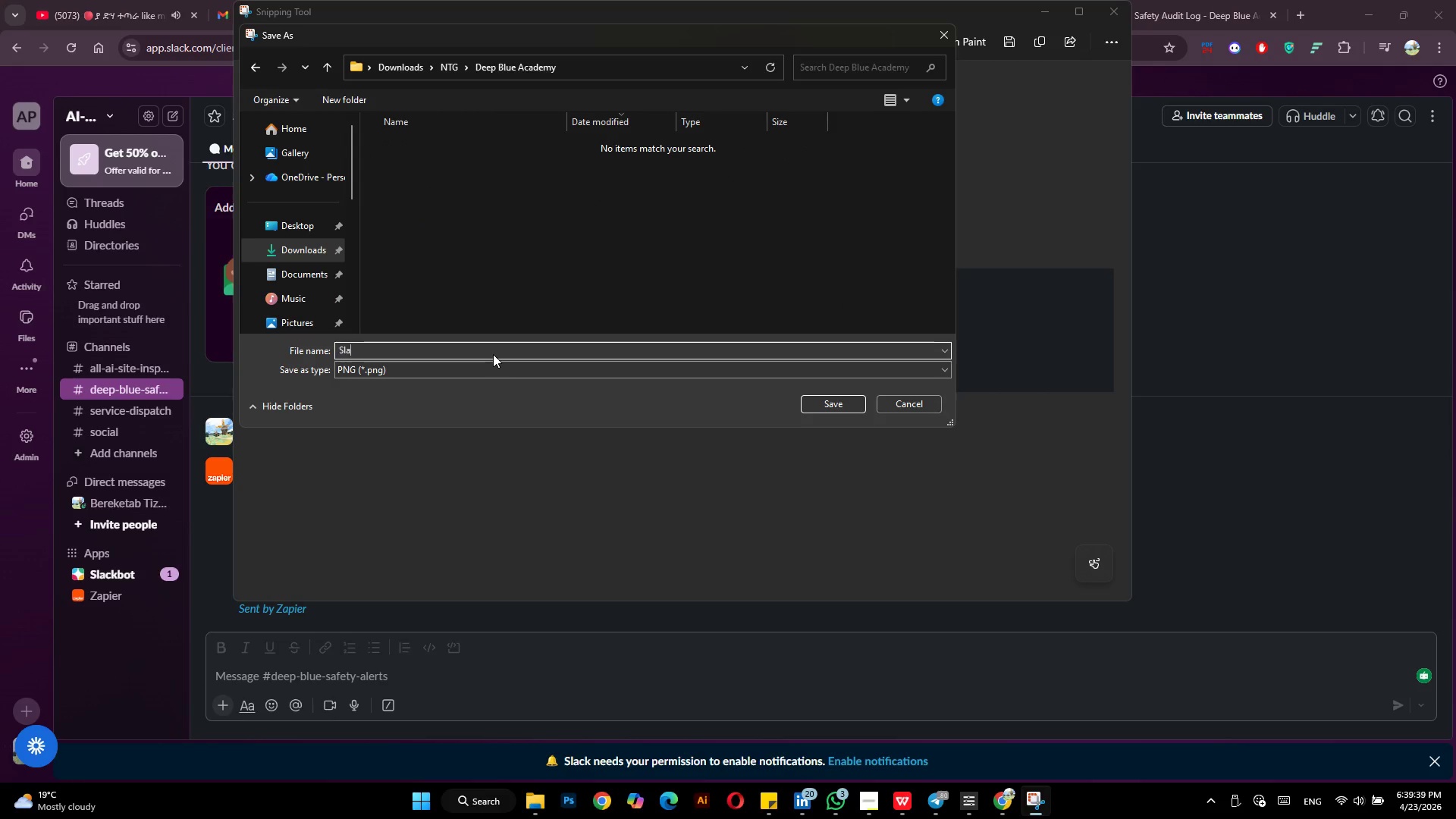 
type(Slack Message)